 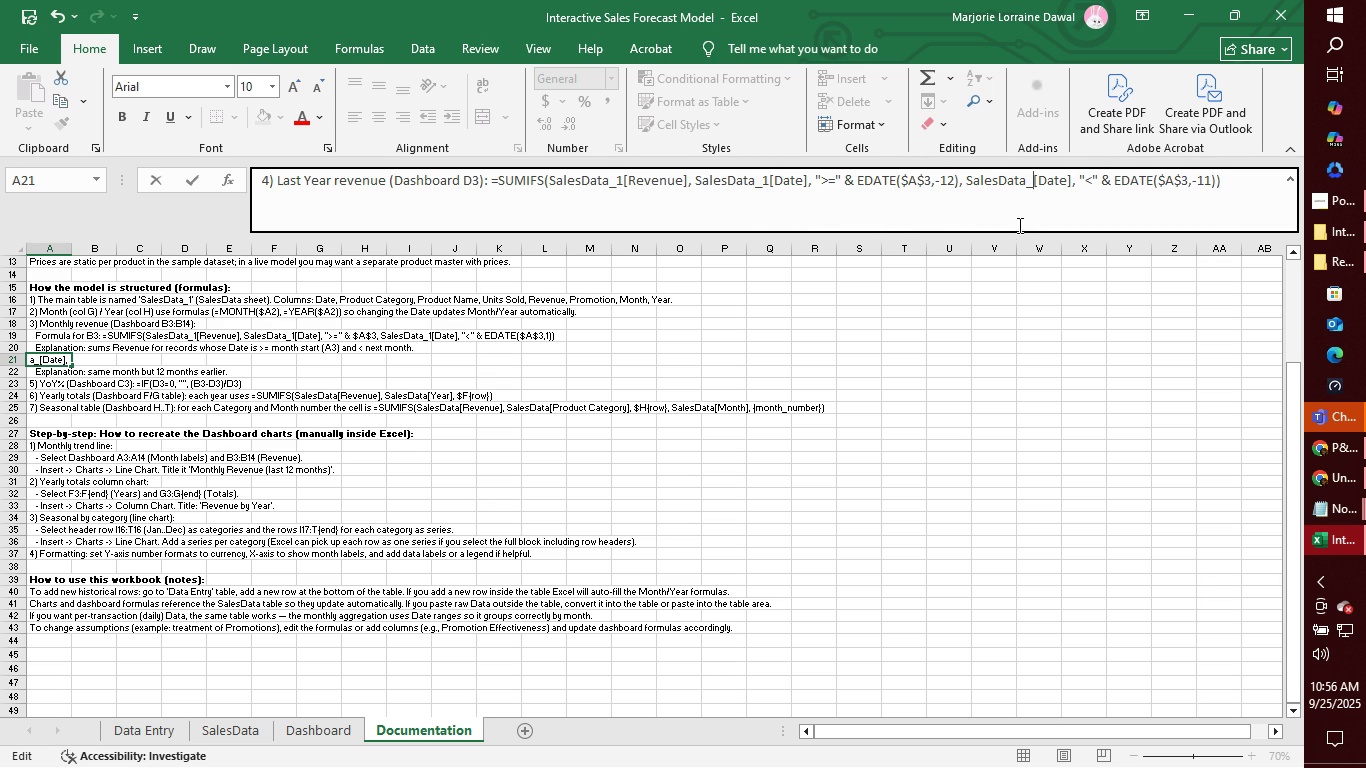 
key(1)
 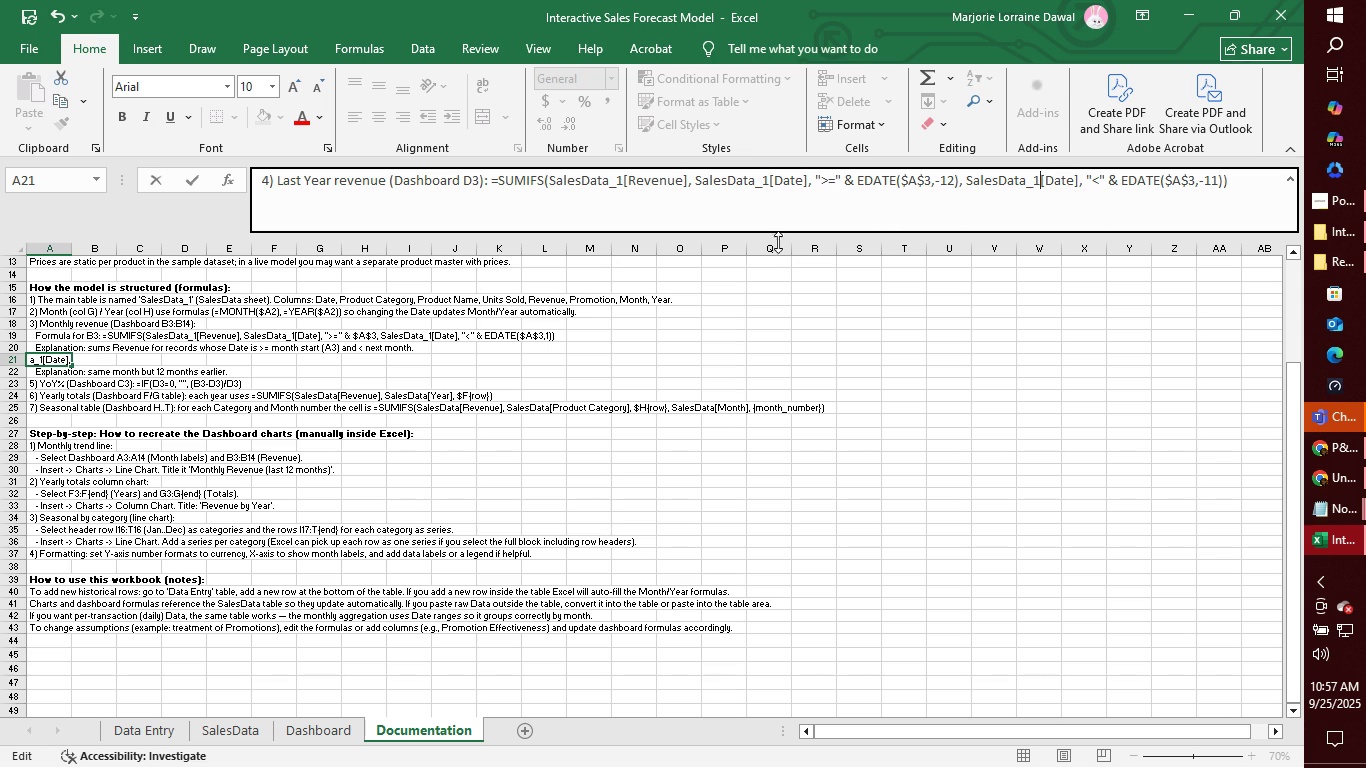 
wait(7.54)
 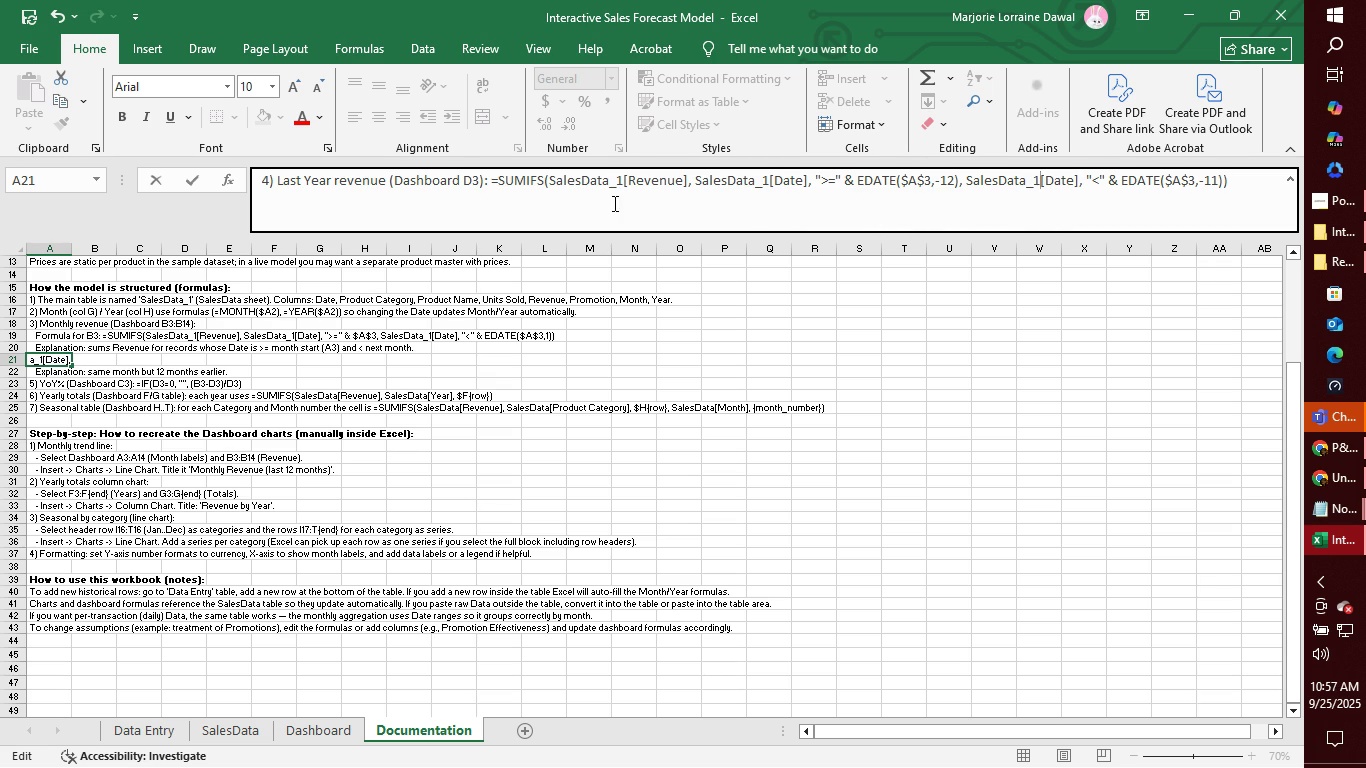 
left_click([51, 375])
 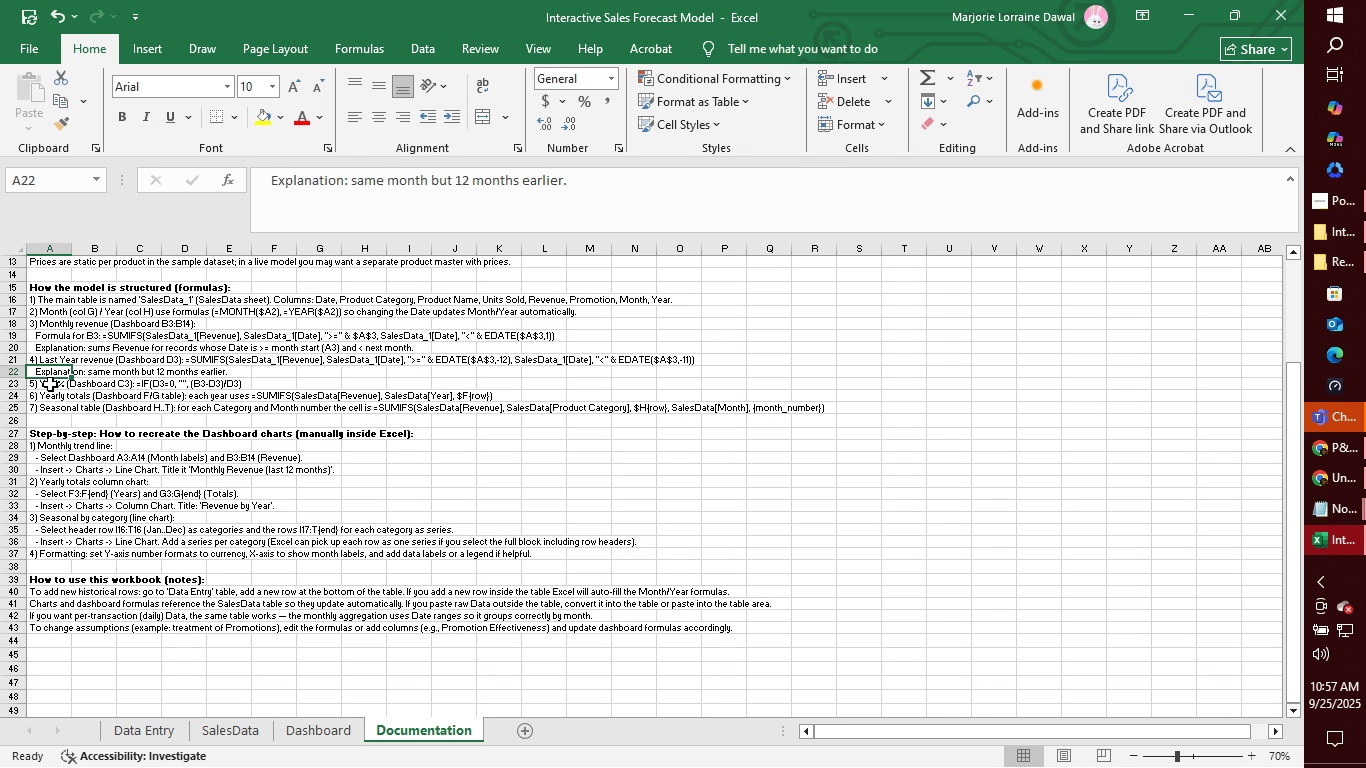 
left_click([50, 384])
 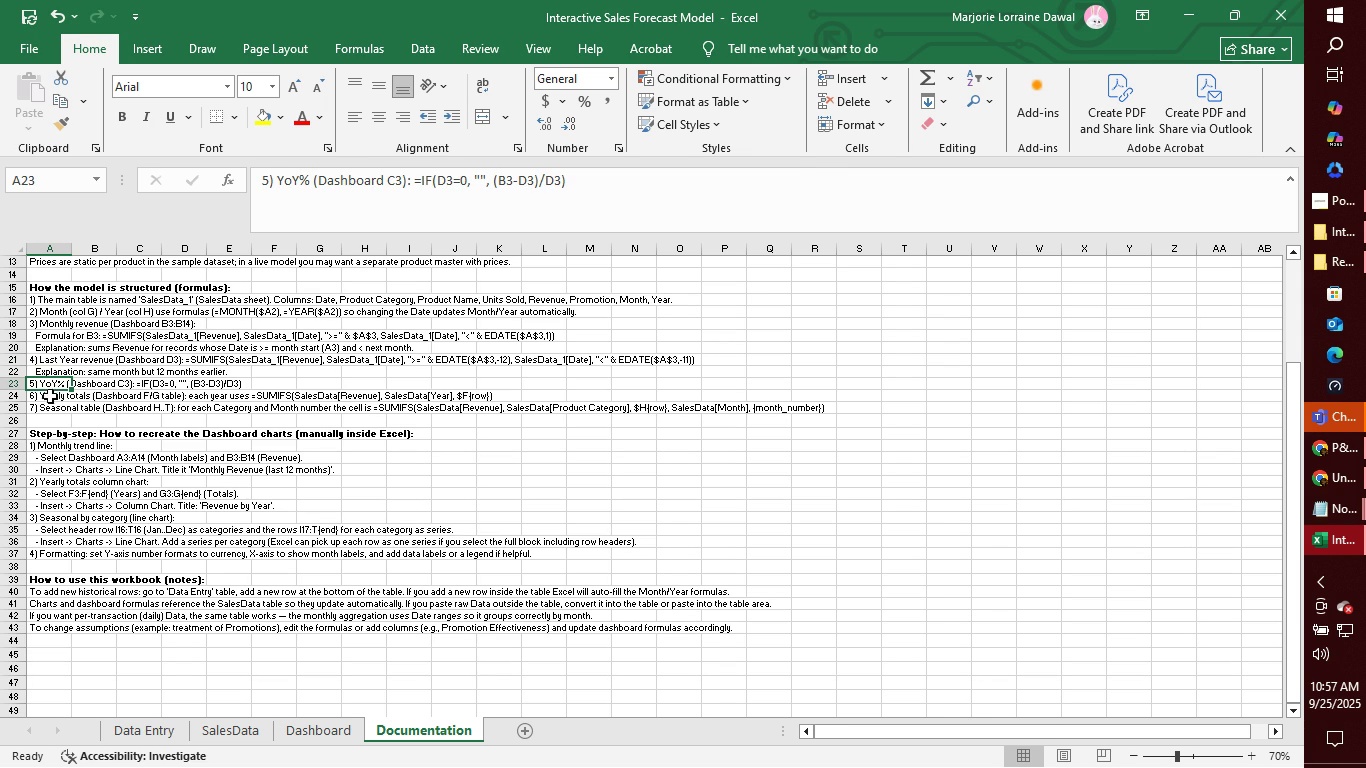 
left_click([50, 398])
 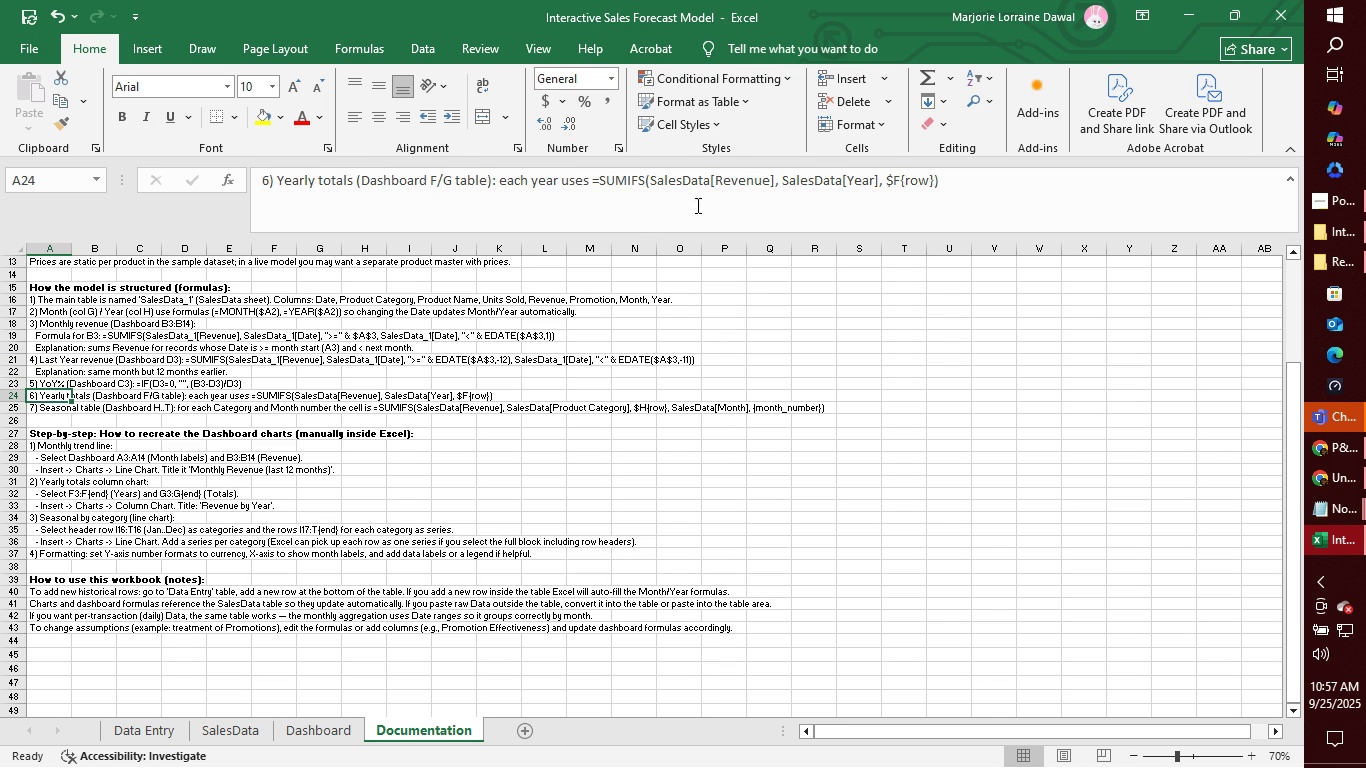 
left_click([713, 176])
 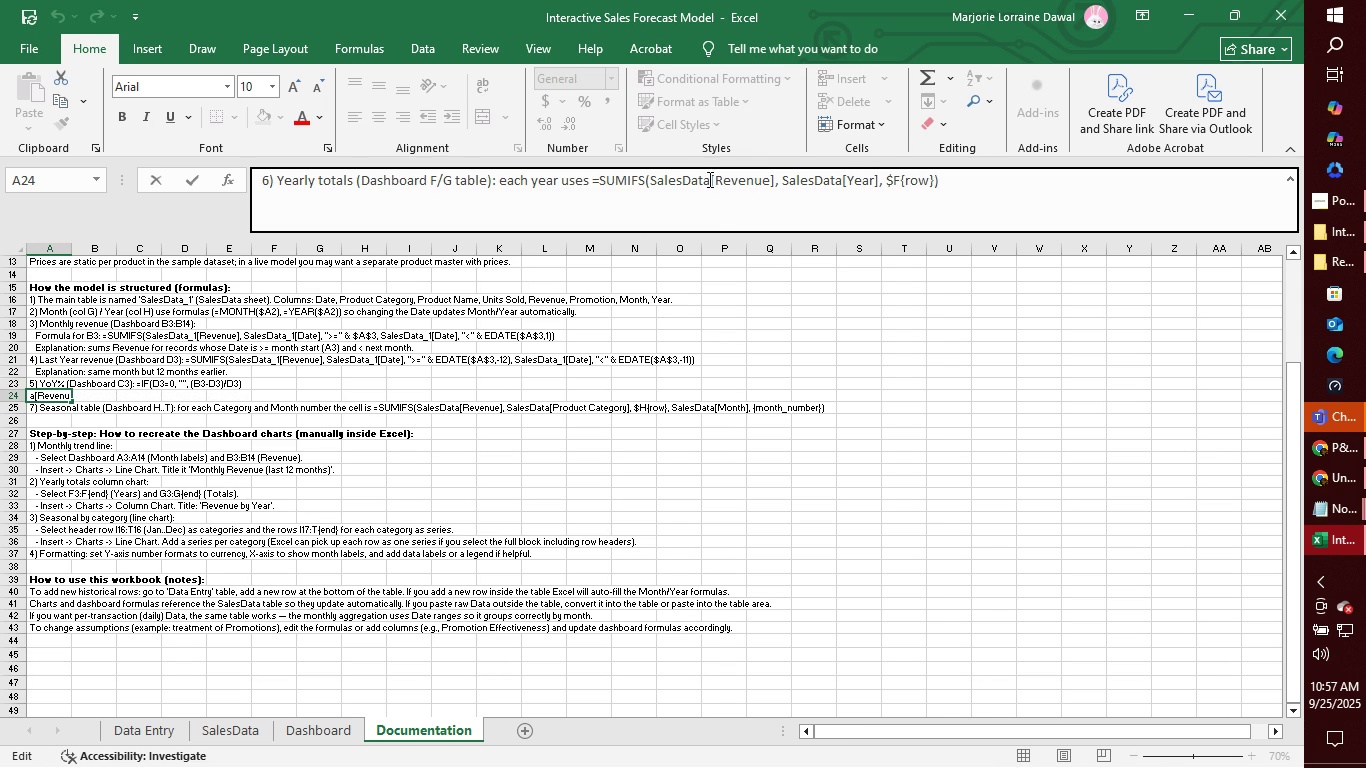 
left_click([708, 179])